 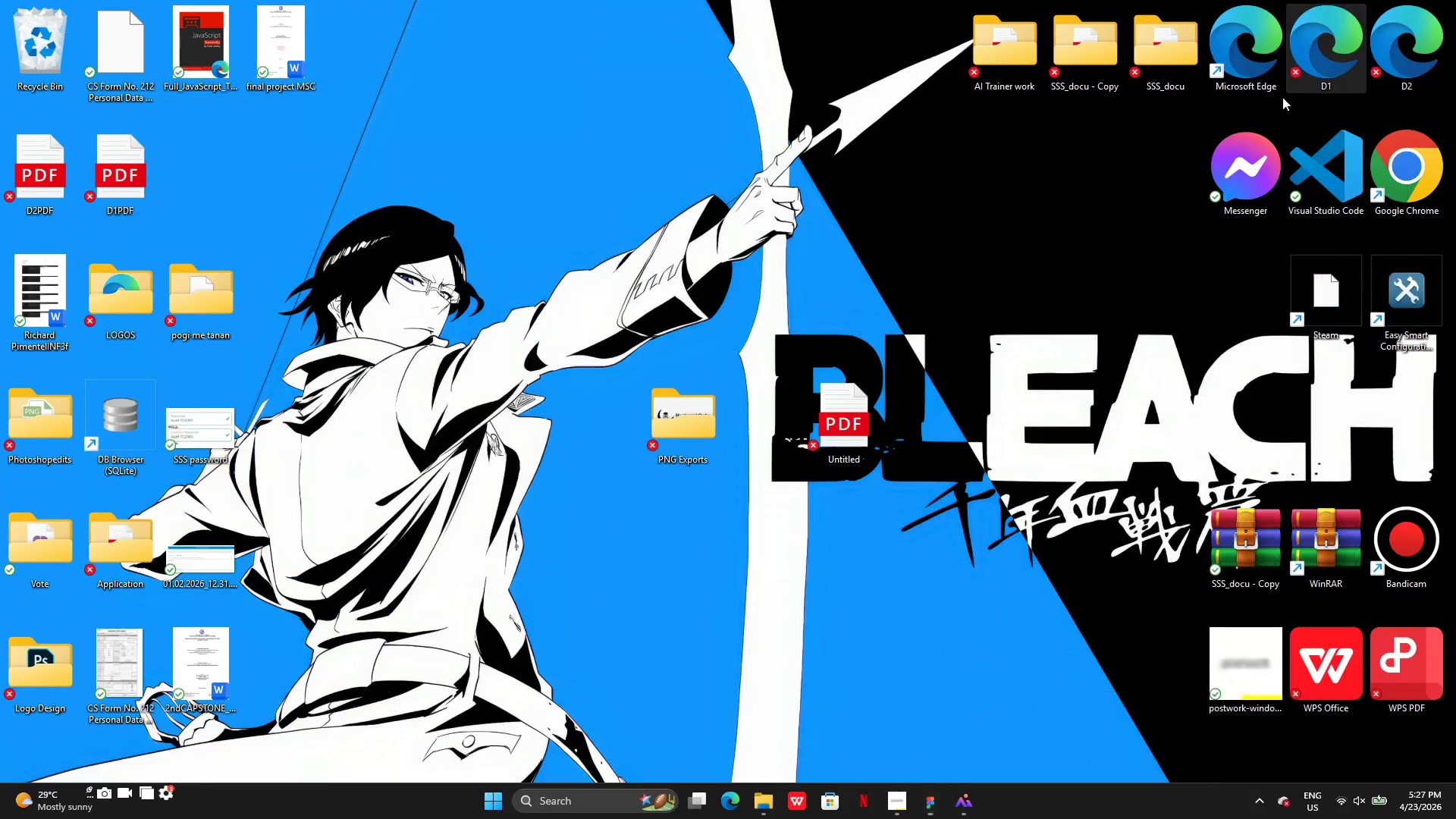 
left_click([855, 441])
 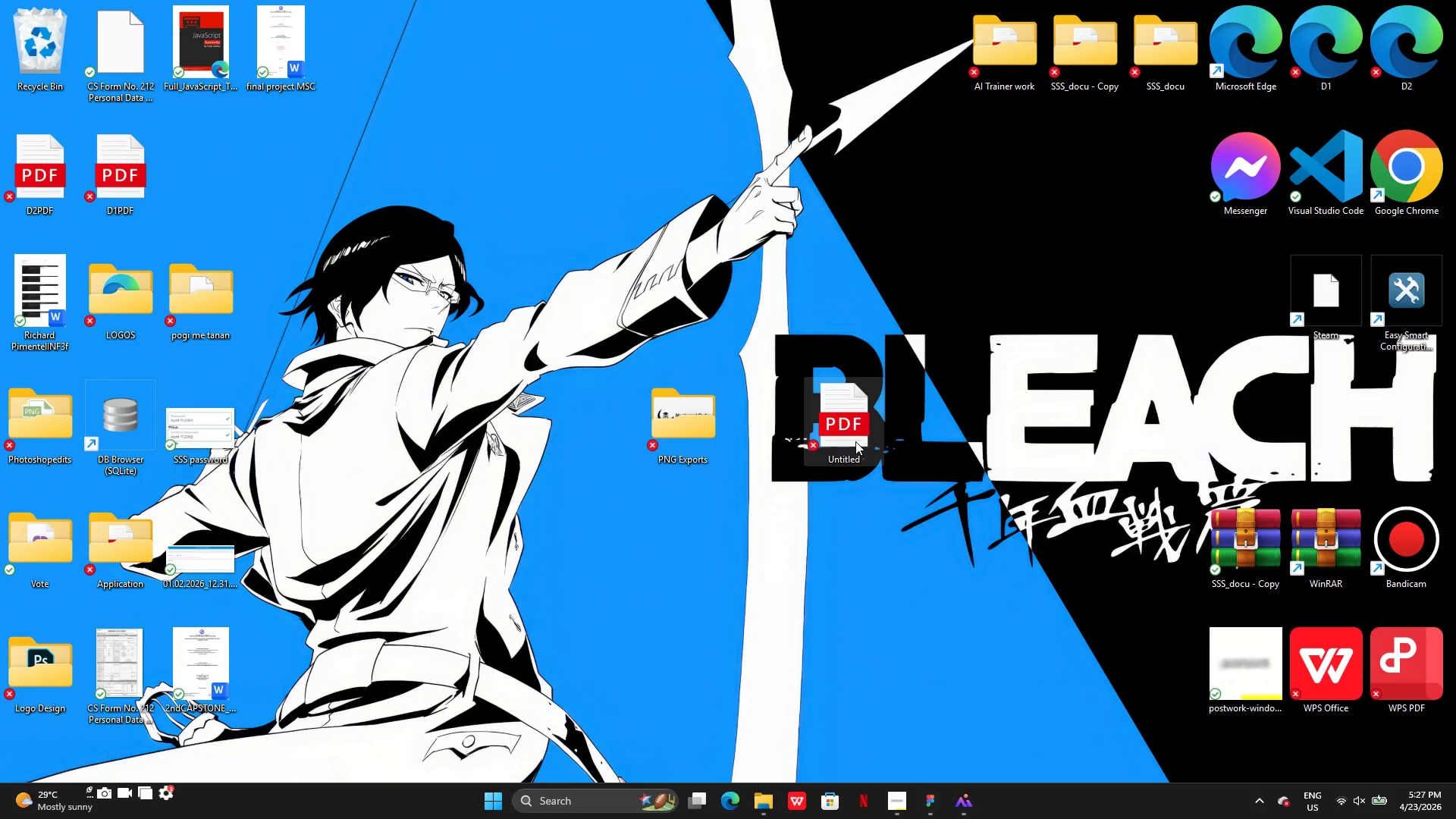 
right_click([855, 441])
 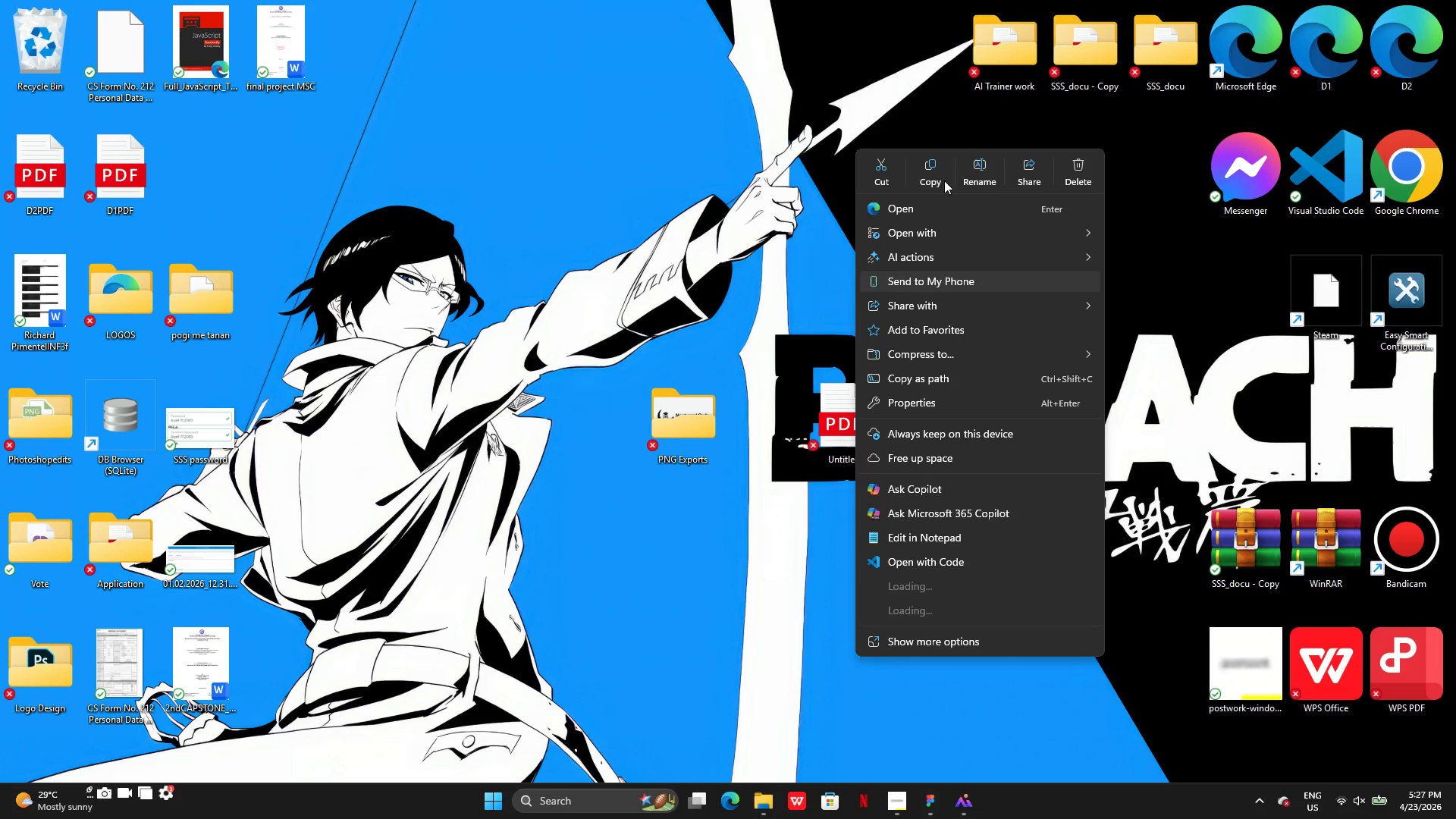 
left_click([970, 171])
 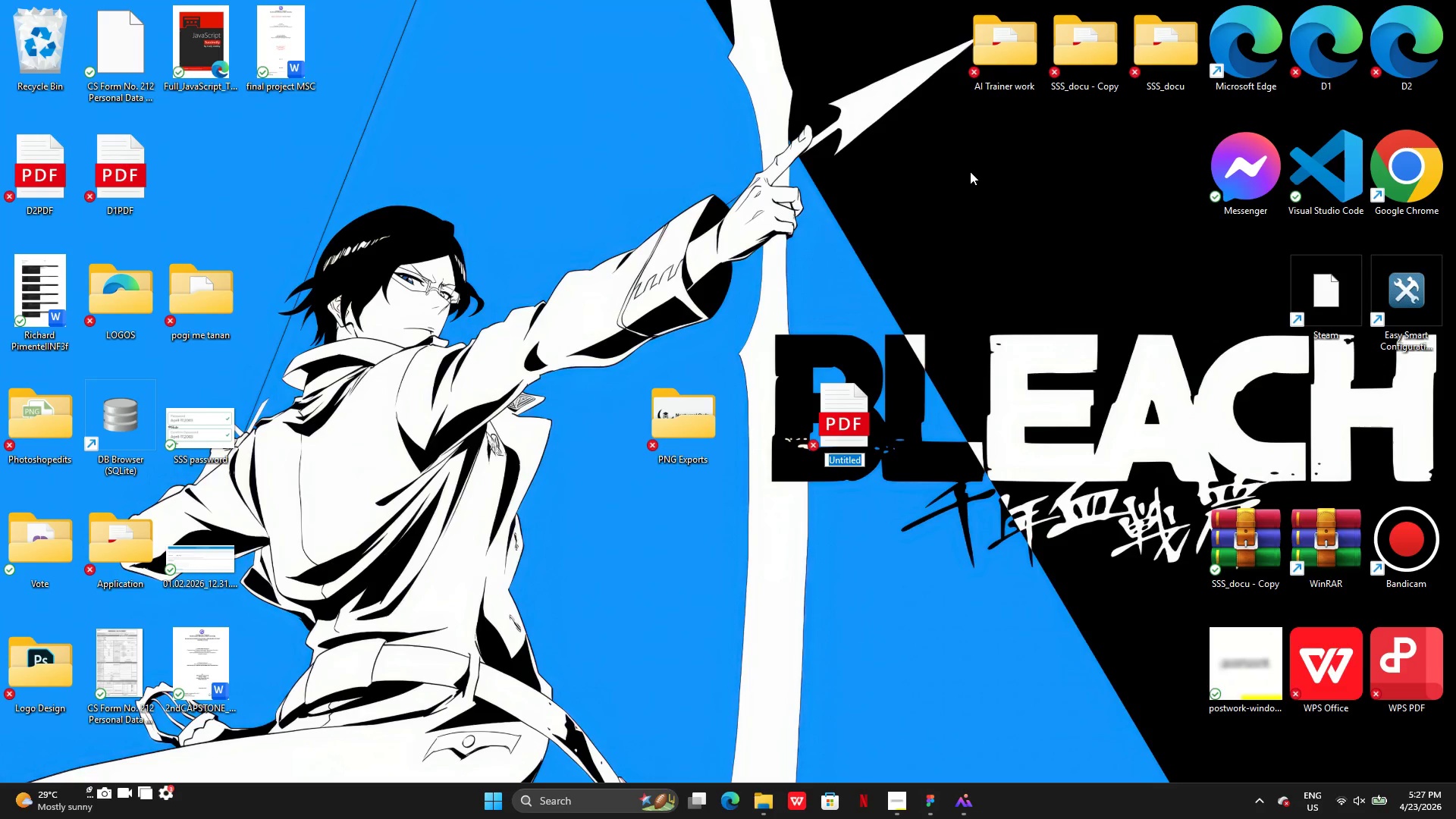 
type(PDF Export)
 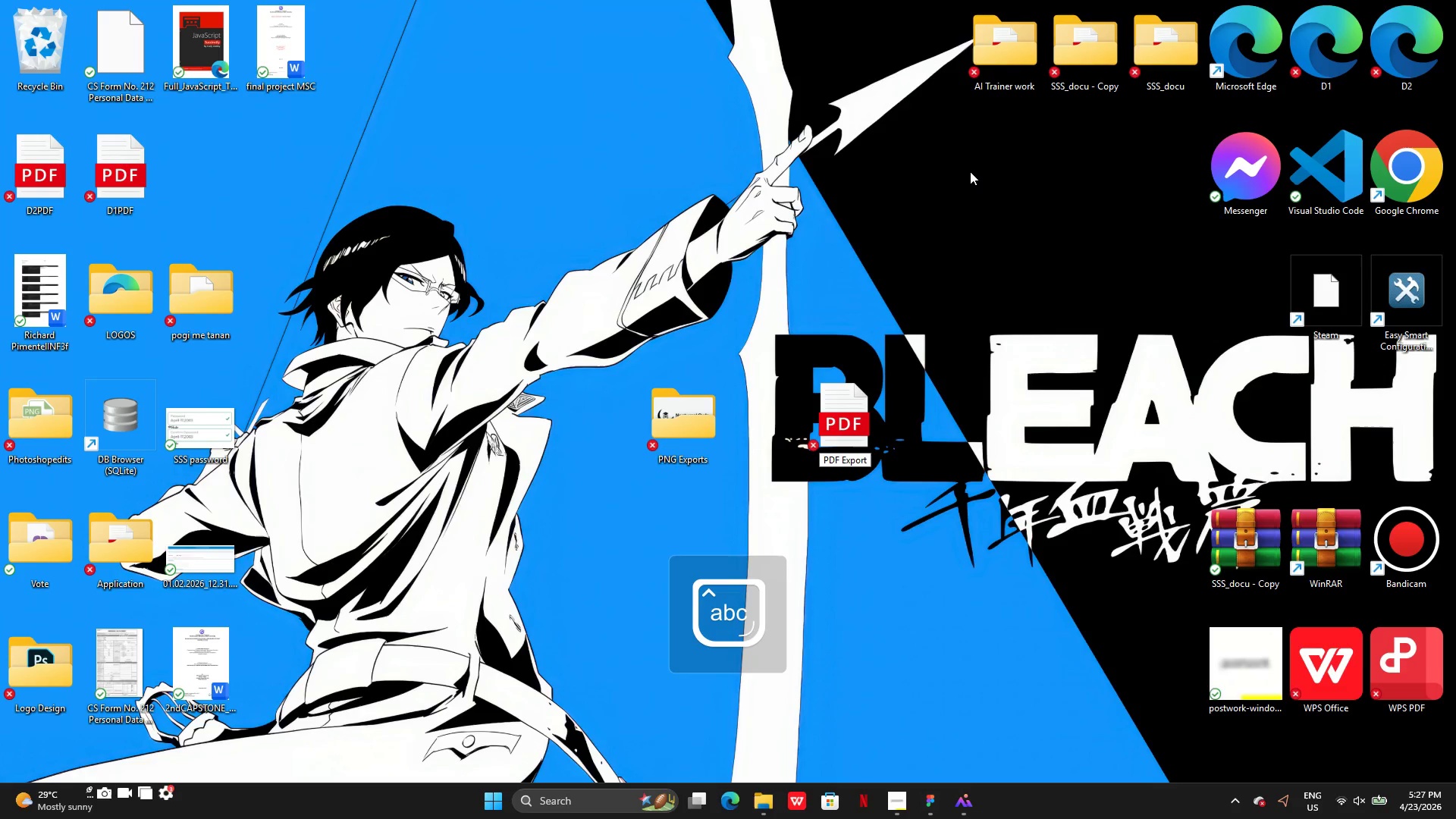 
key(Enter)
 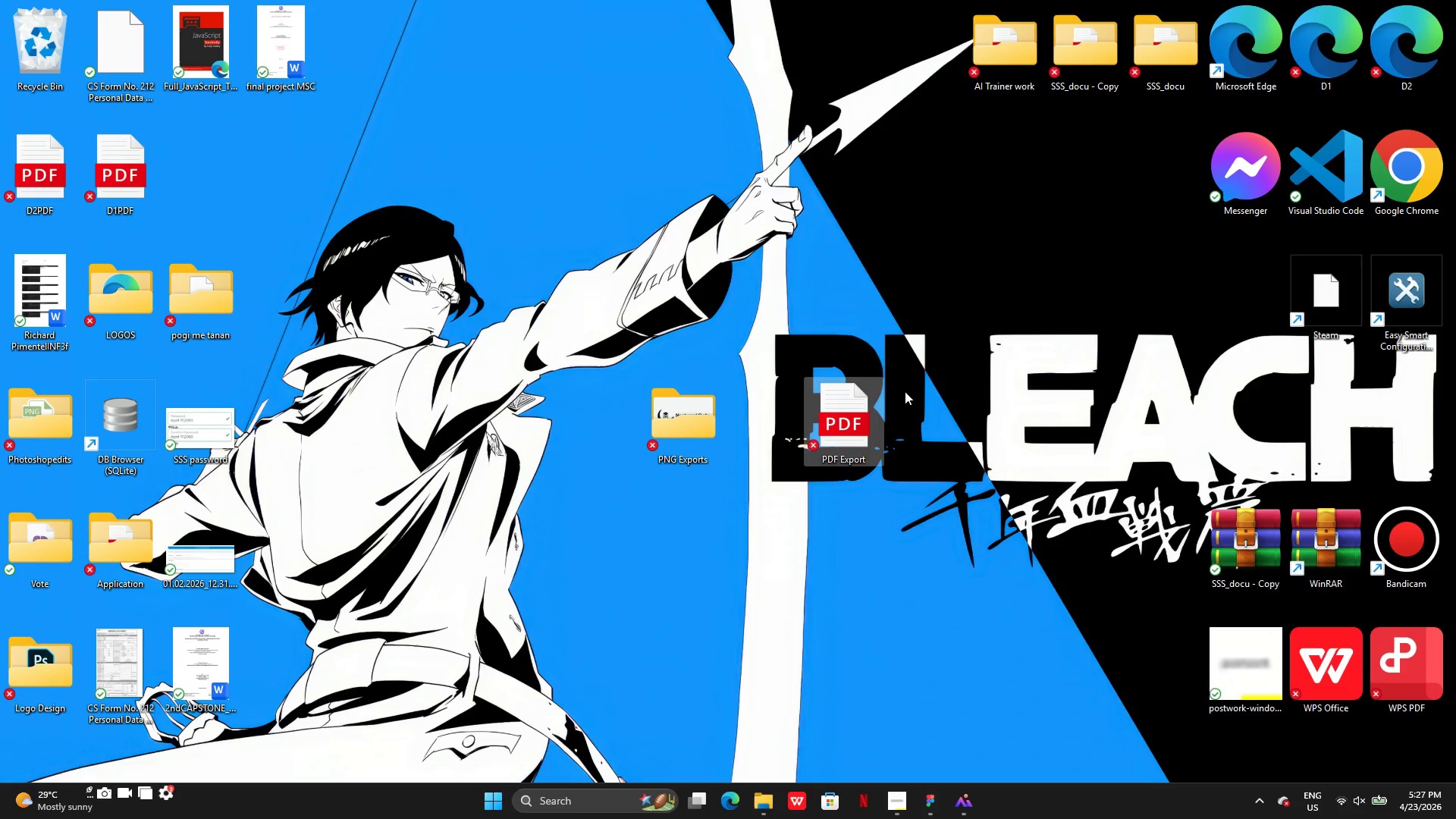 
left_click_drag(start_coordinate=[855, 422], to_coordinate=[812, 422])
 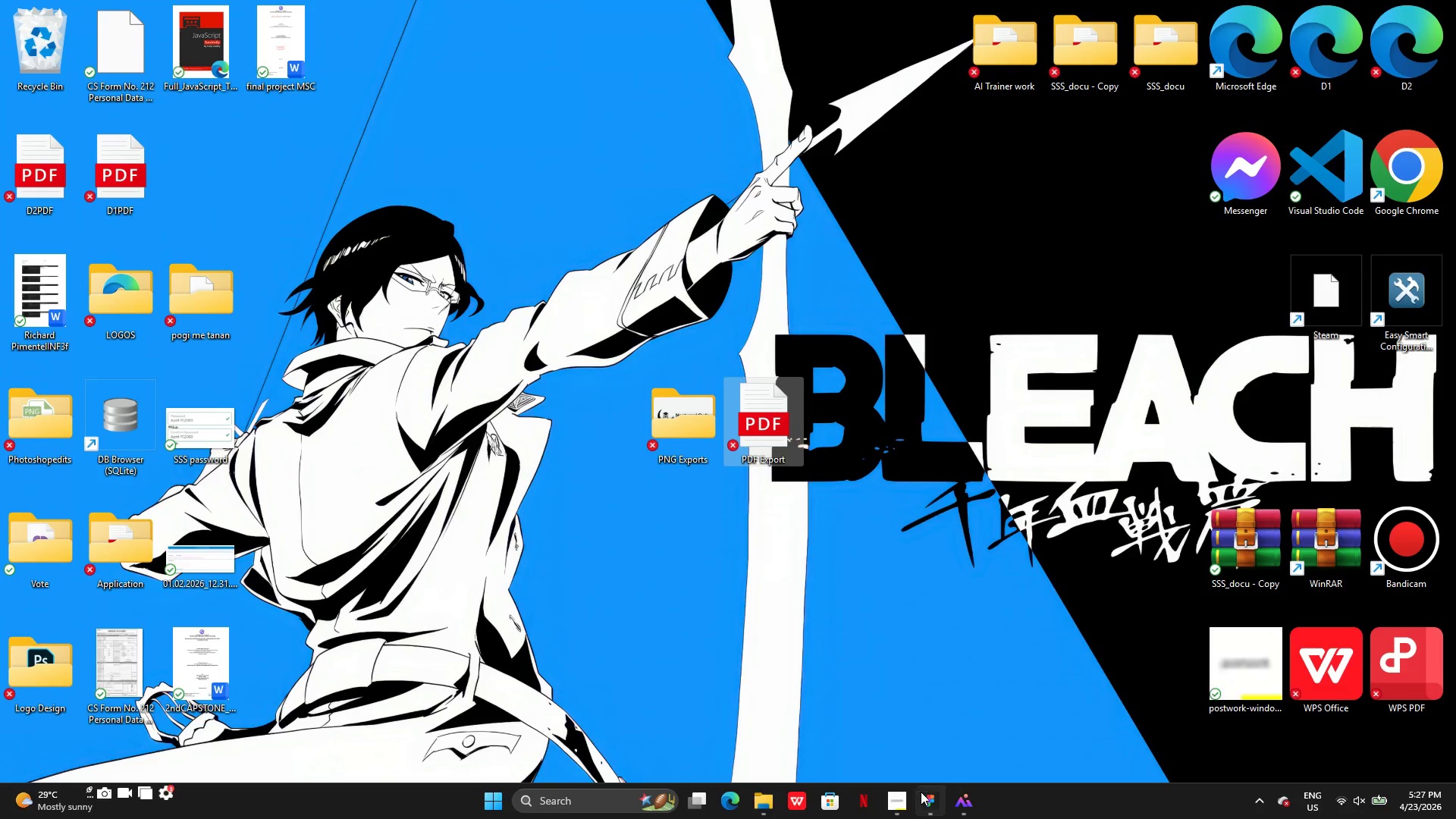 
left_click([927, 798])
 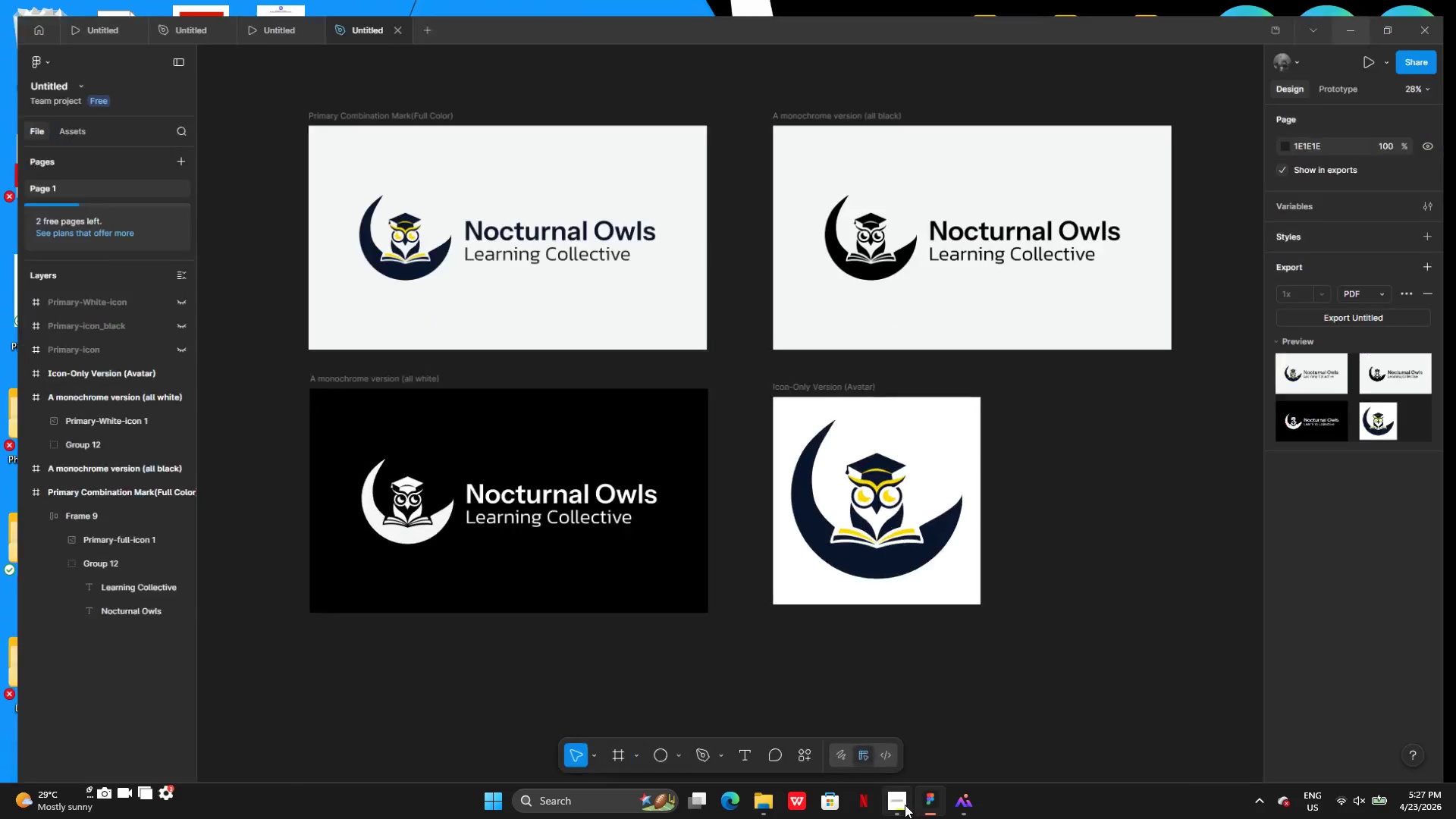 
left_click([904, 805])